 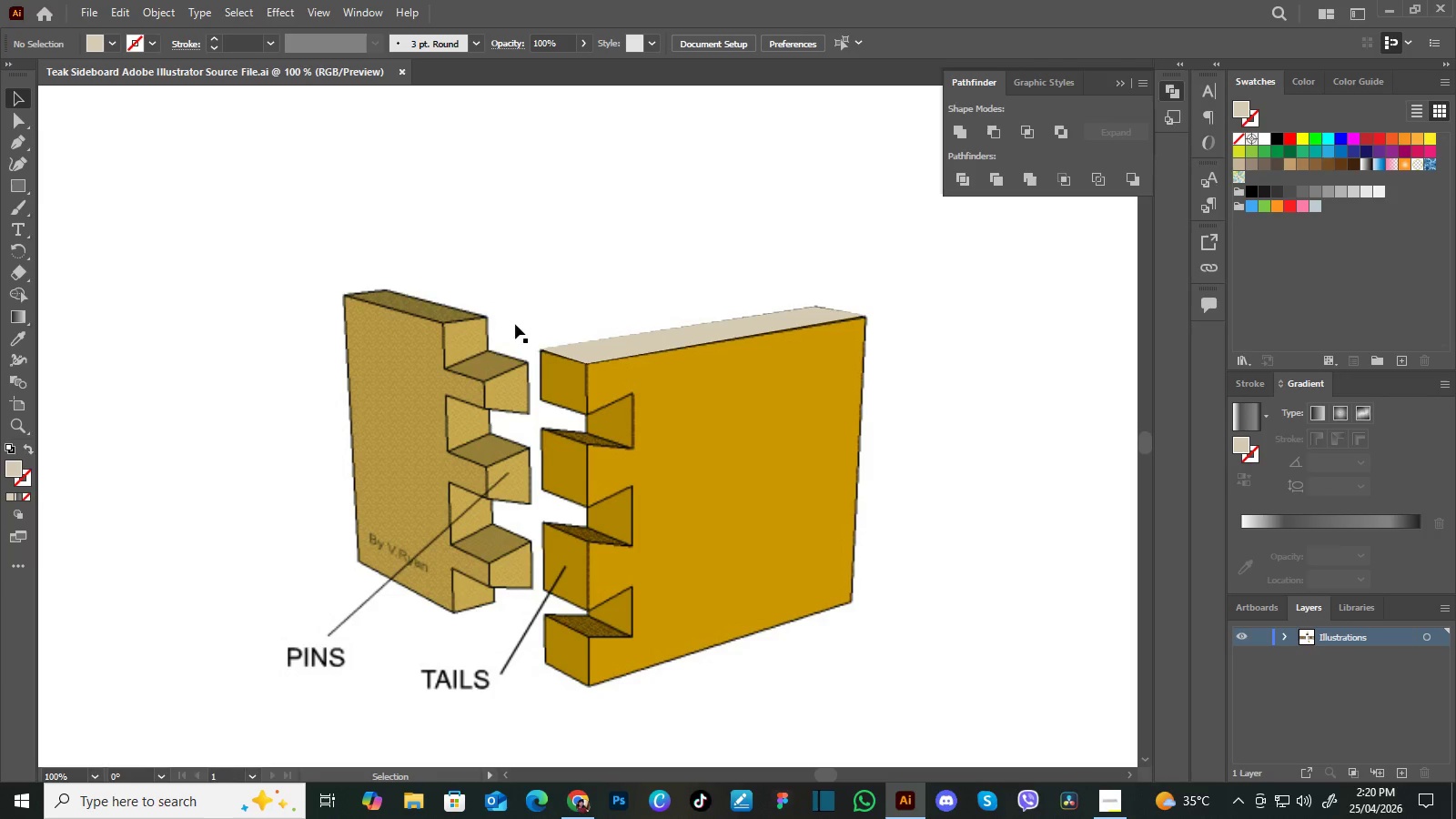 
key(Control+Minus)
 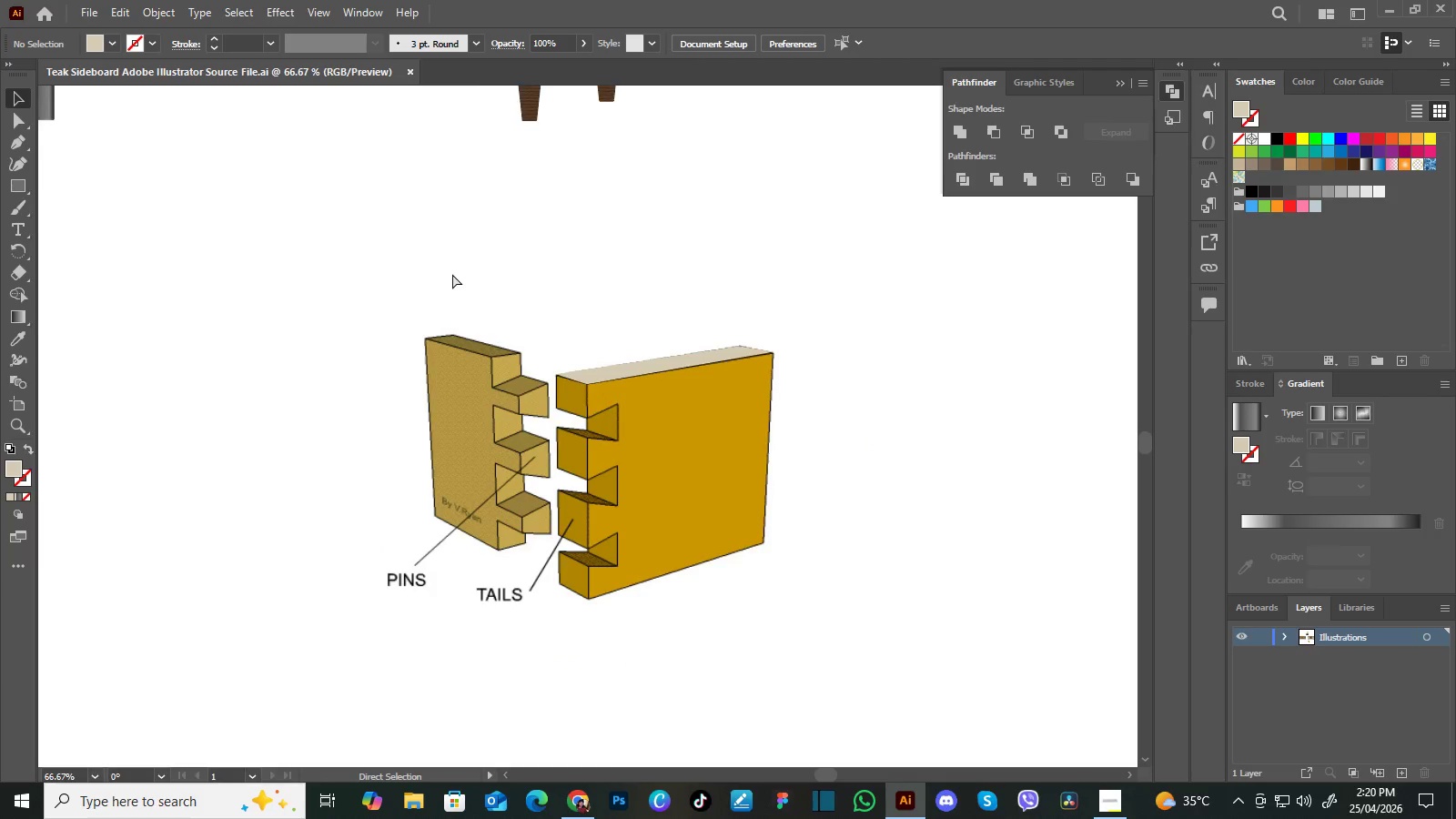 
key(Control+Minus)
 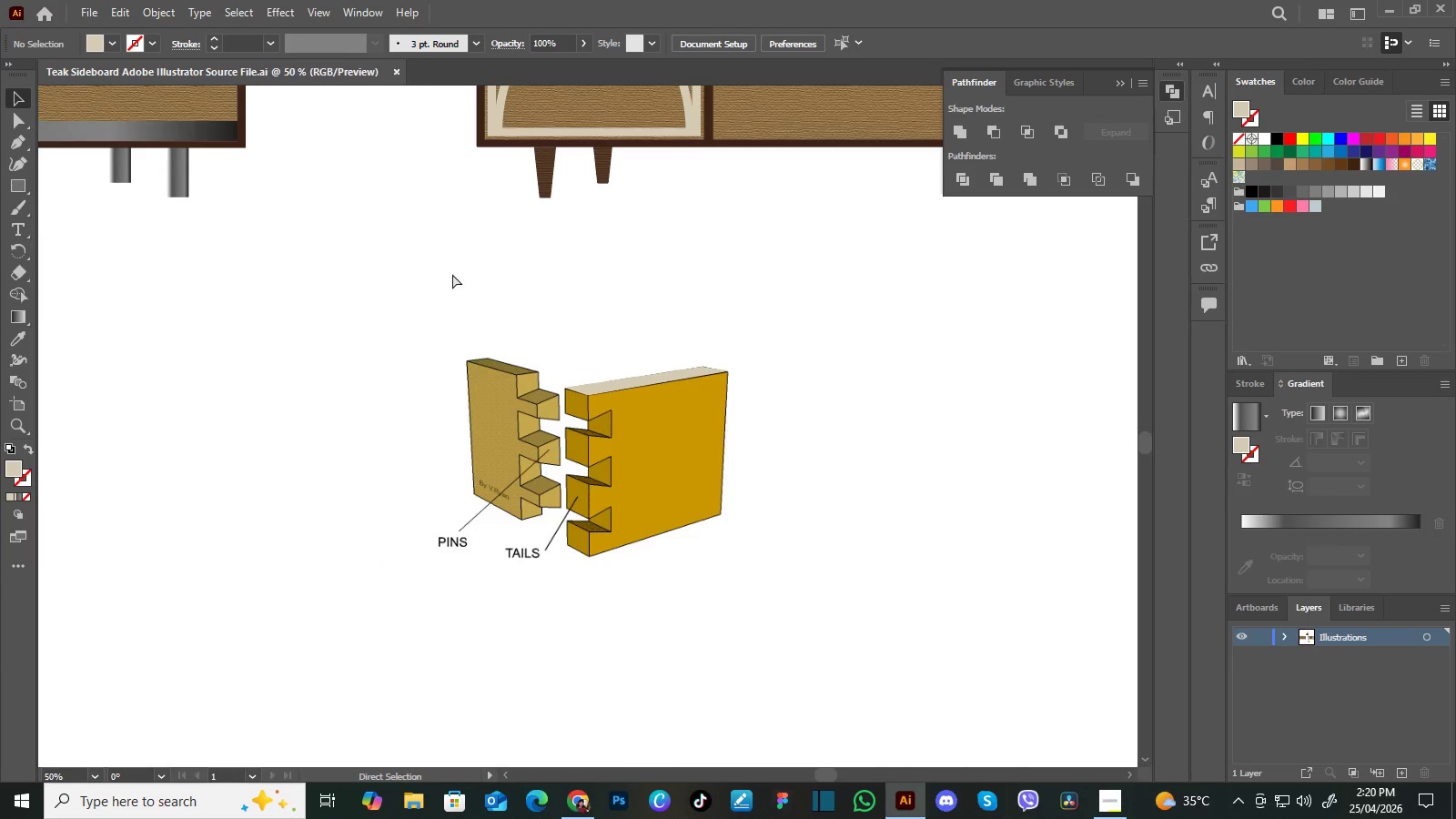 
key(Control+Minus)
 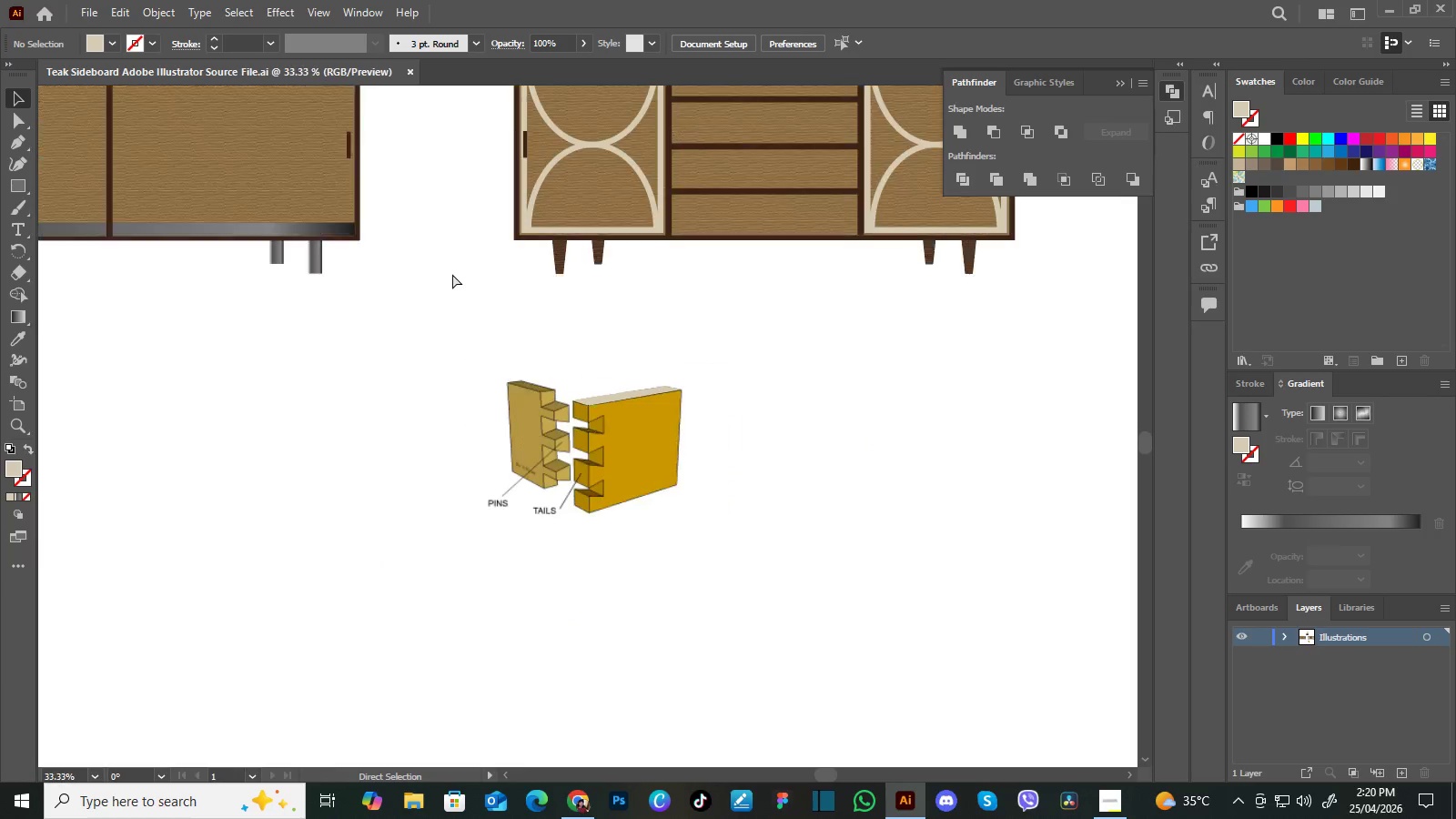 
key(Control+Minus)
 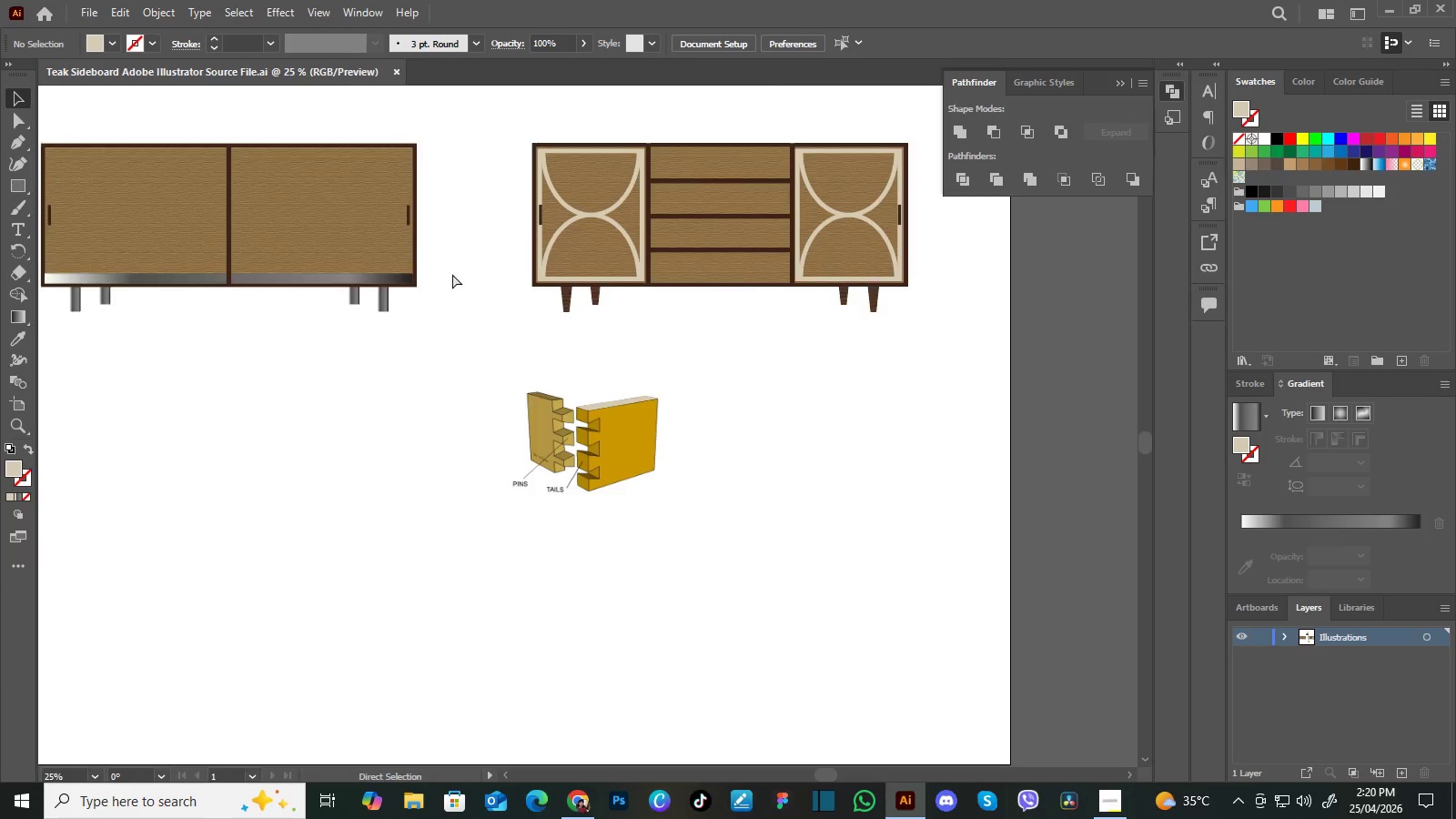 
key(Control+Minus)
 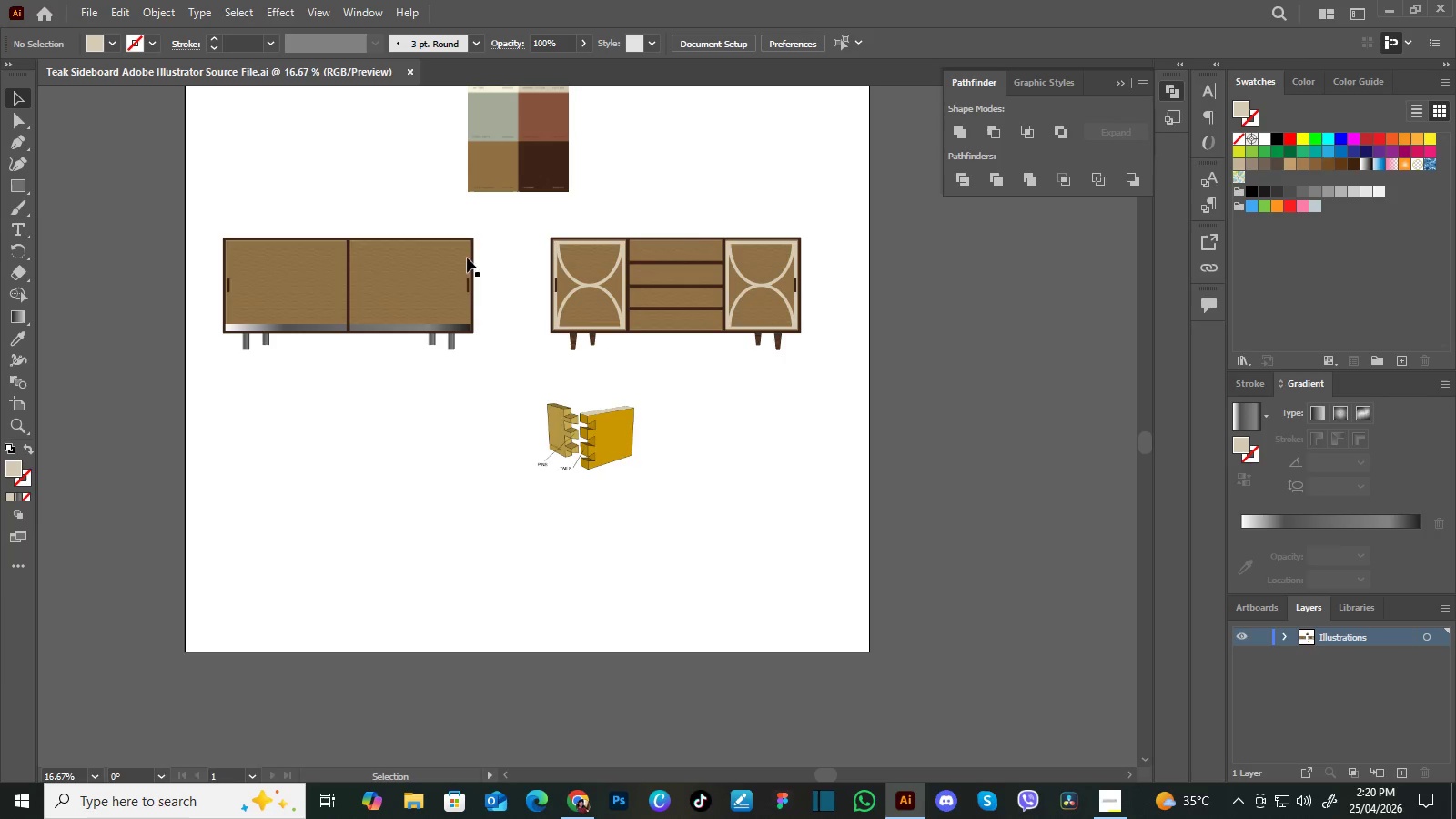 
hold_key(key=Space, duration=1.5)
 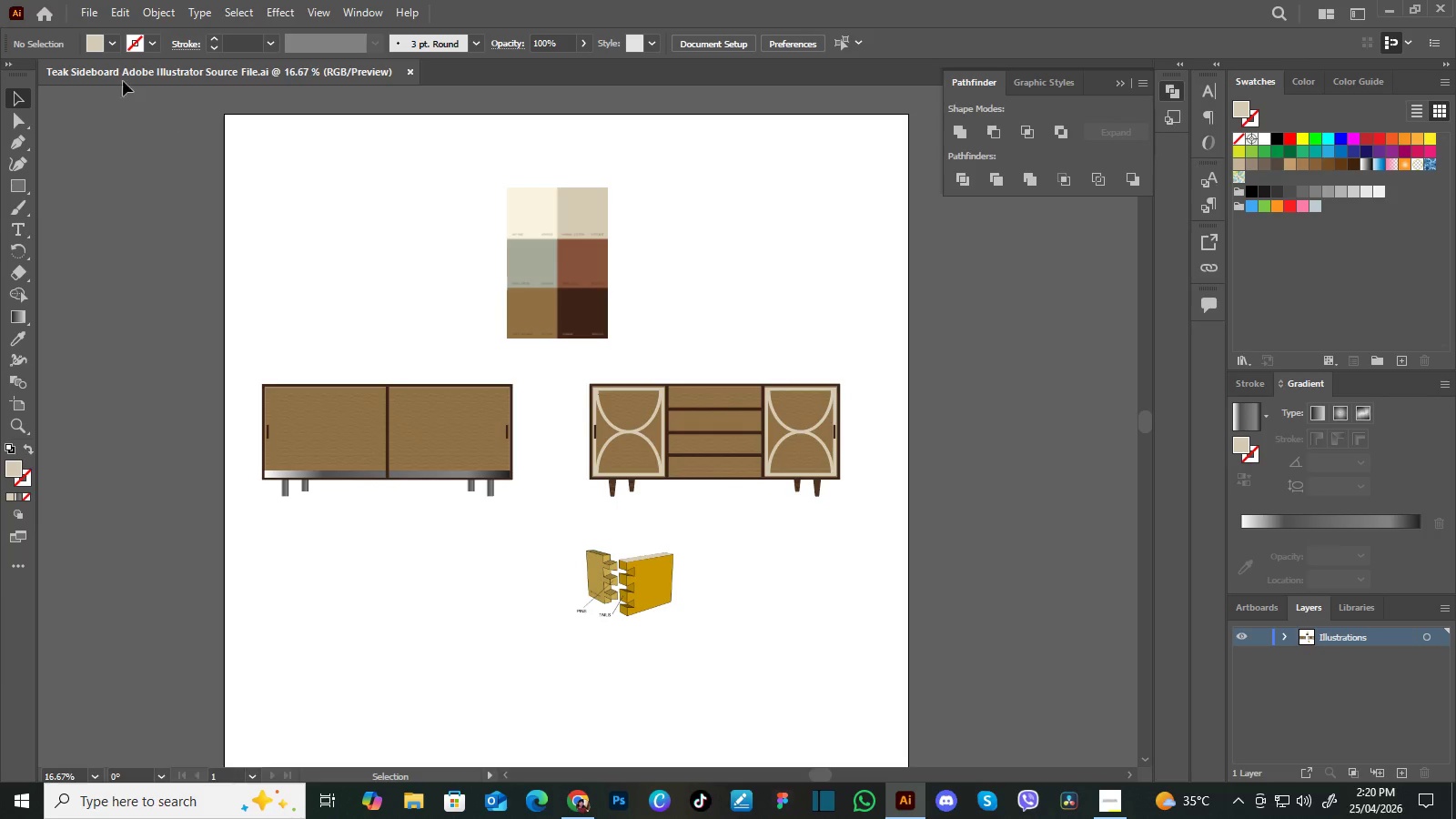 
left_click_drag(start_coordinate=[497, 245], to_coordinate=[499, 329])
 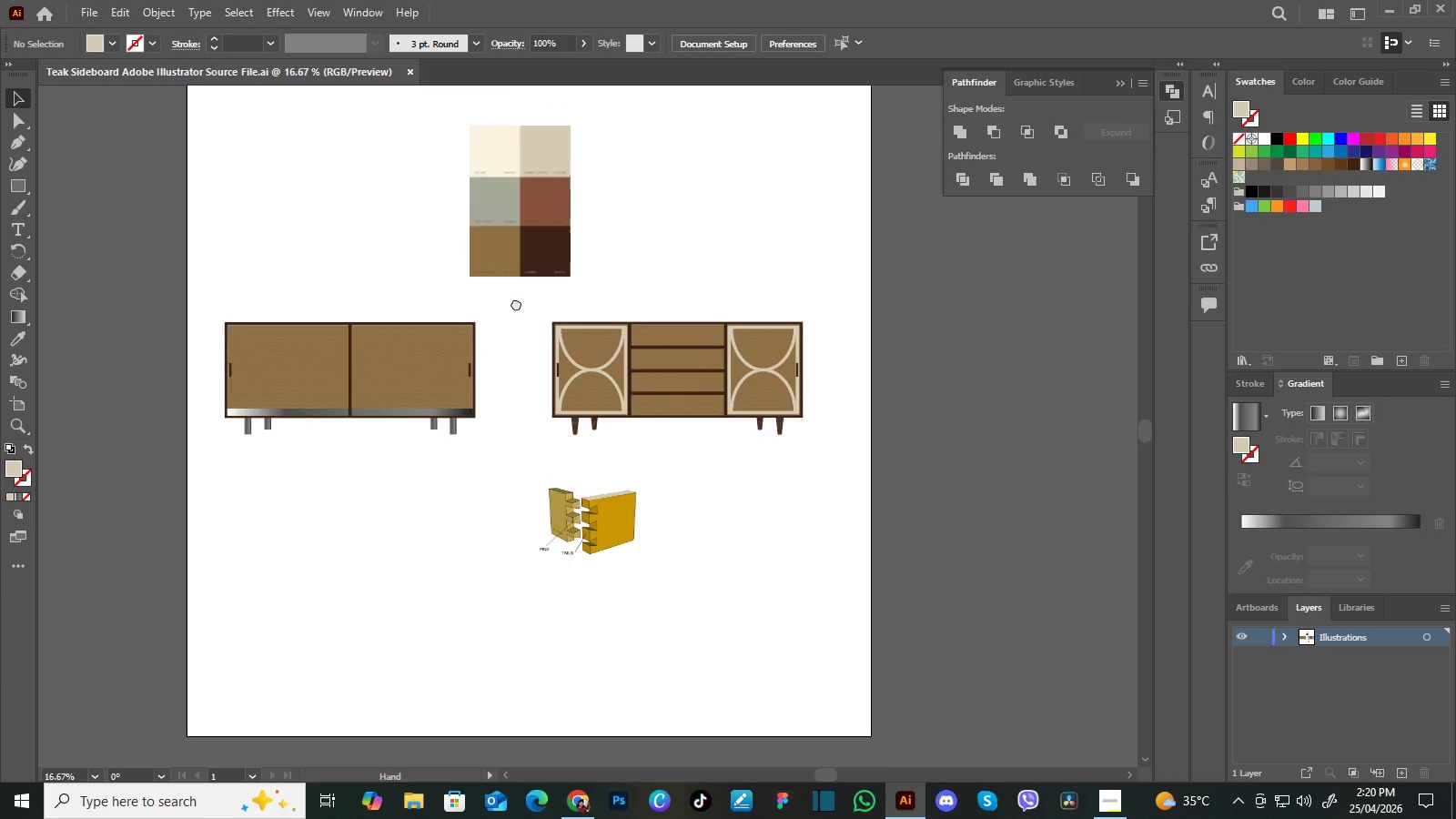 
left_click_drag(start_coordinate=[512, 296], to_coordinate=[527, 321])
 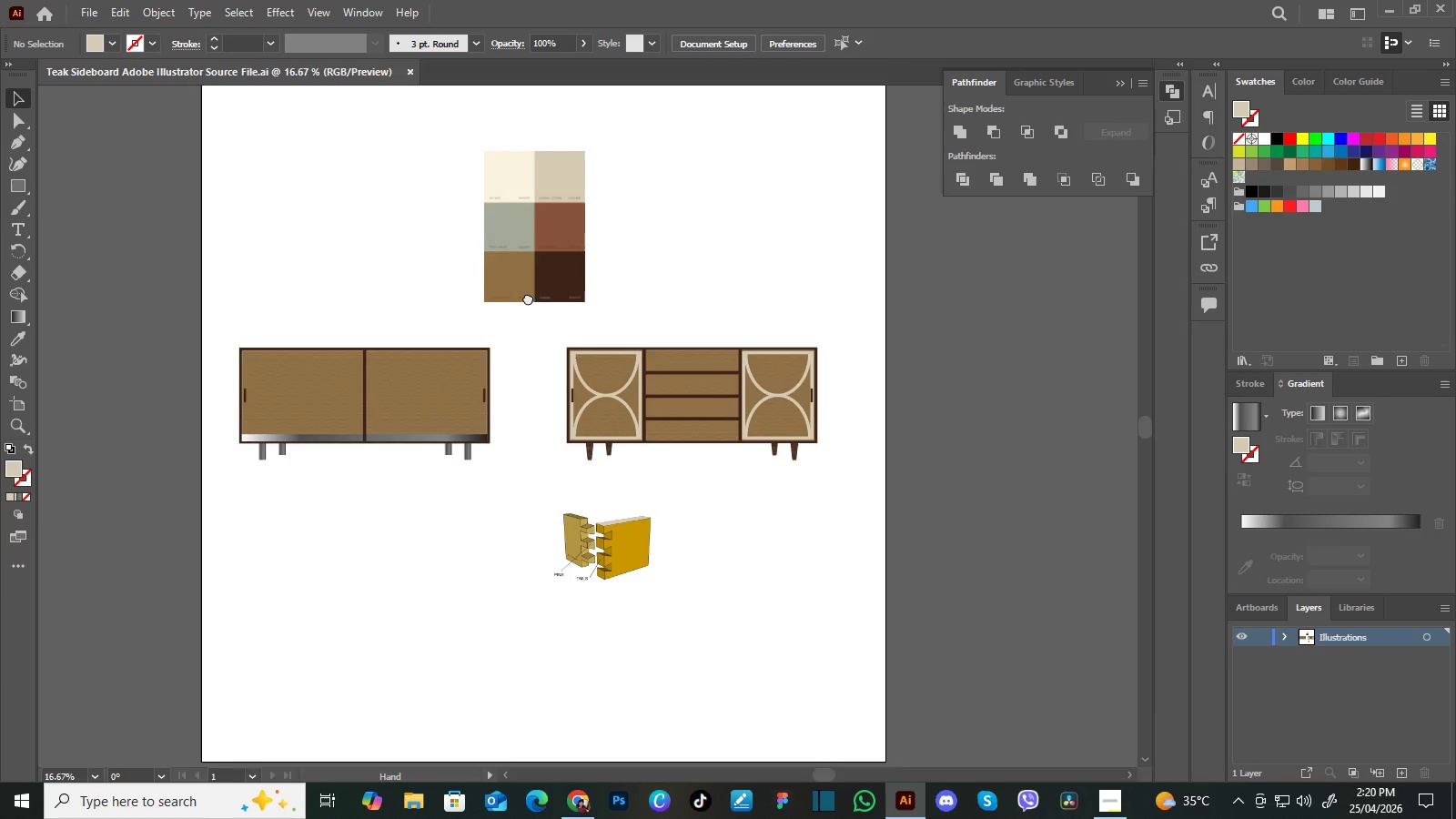 
left_click_drag(start_coordinate=[528, 298], to_coordinate=[537, 325])
 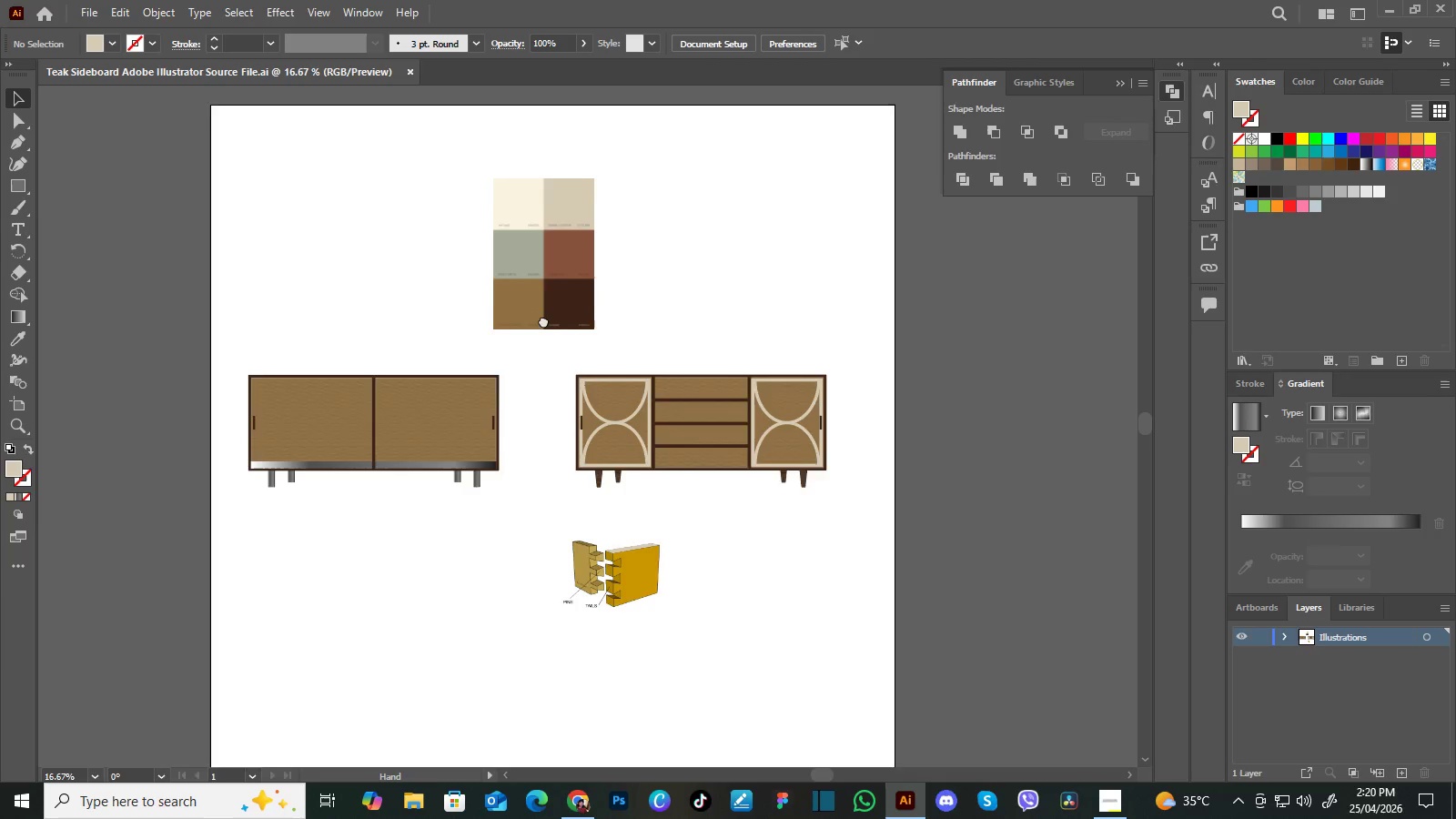 
left_click_drag(start_coordinate=[540, 318], to_coordinate=[553, 327])
 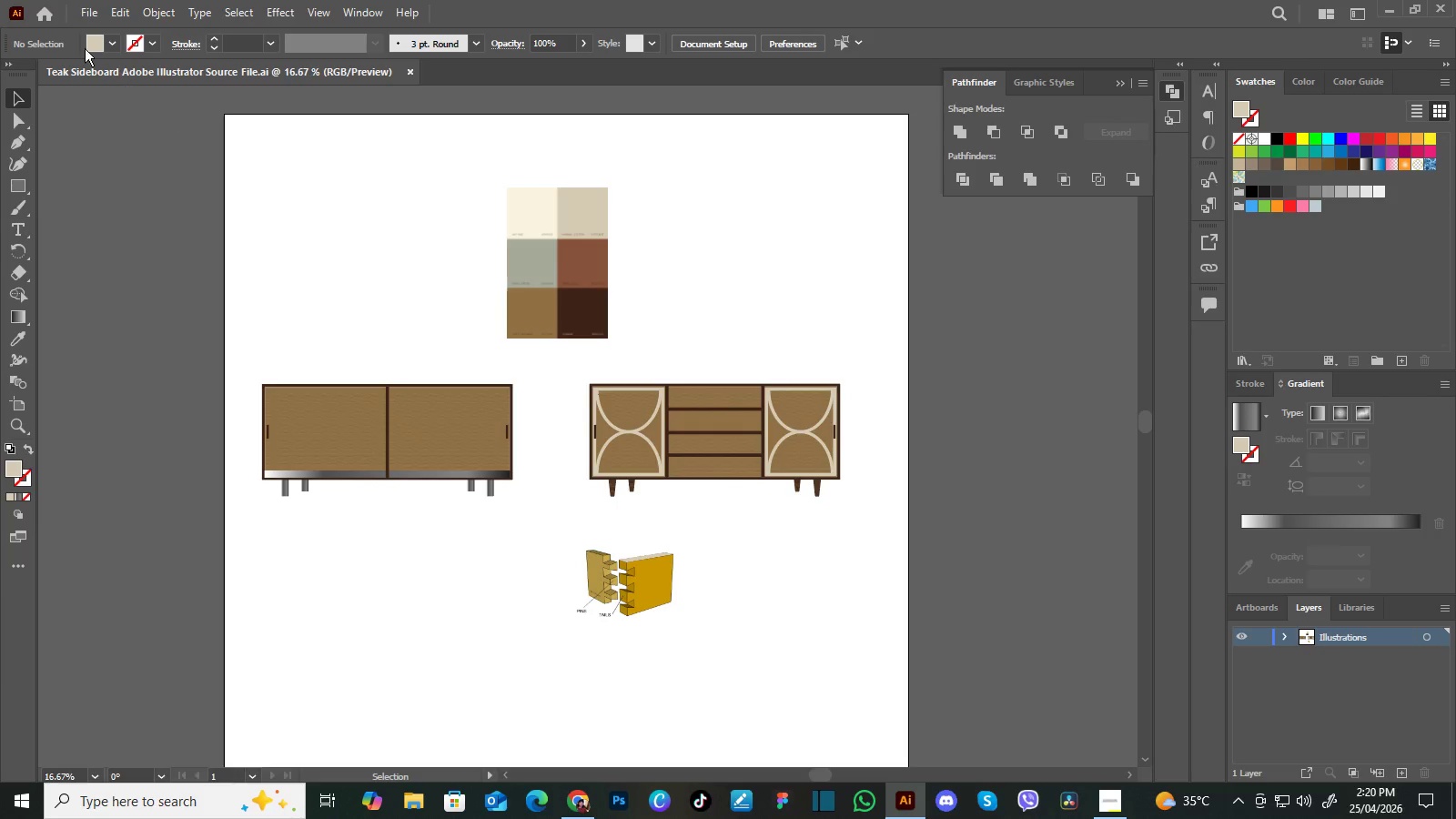 
hold_key(key=Space, duration=0.34)
 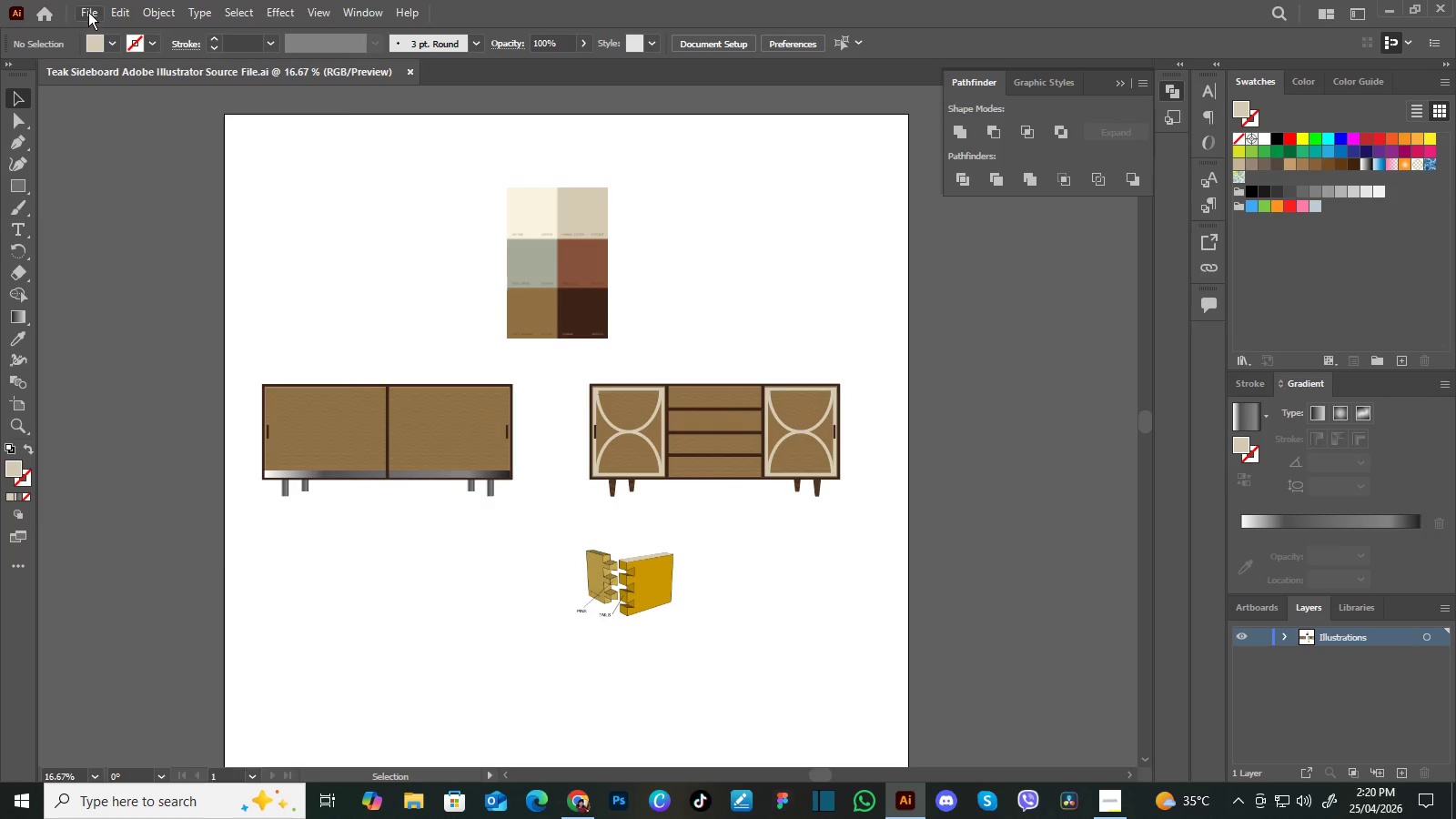 
left_click([88, 8])
 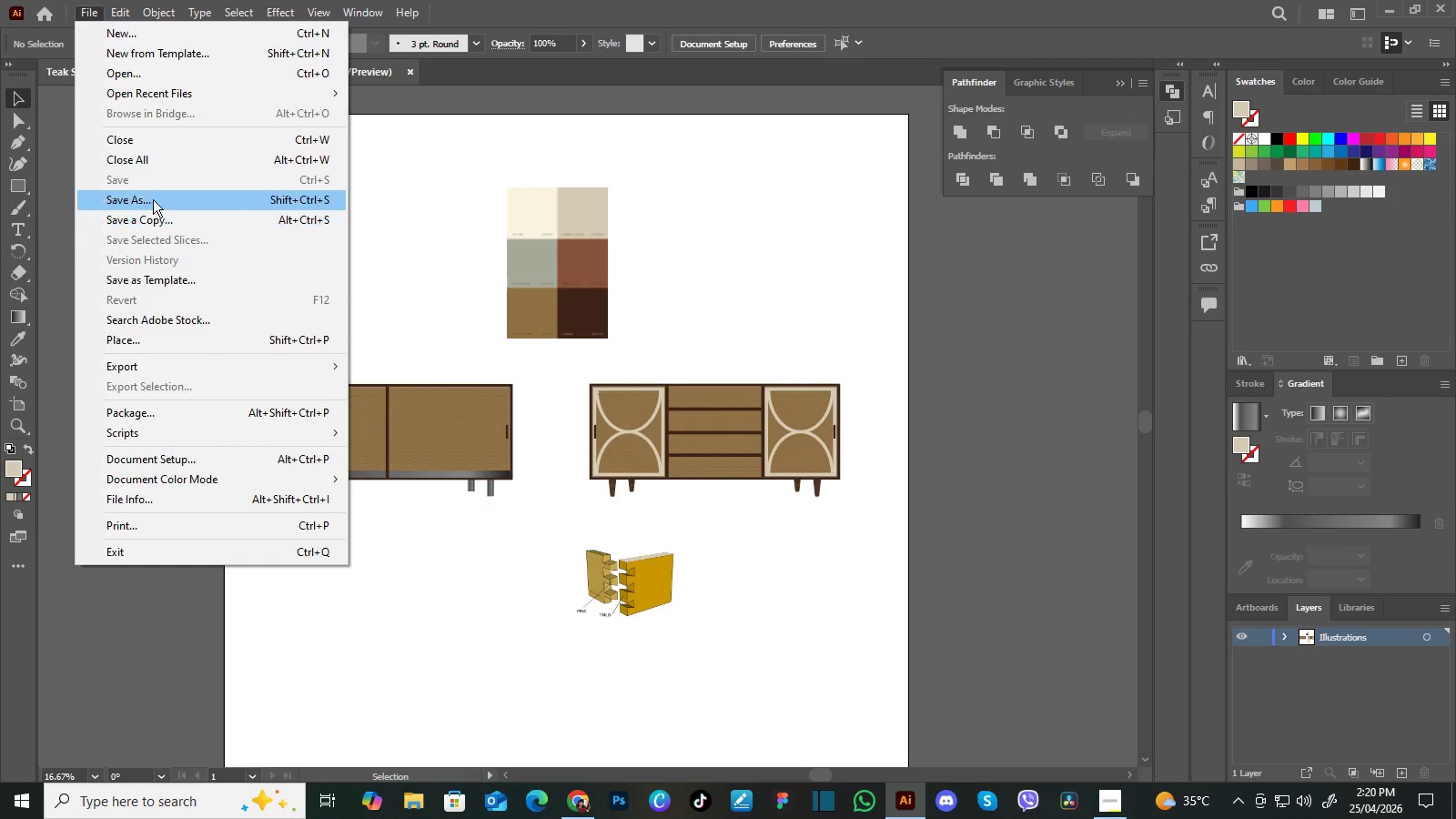 
left_click([154, 198])
 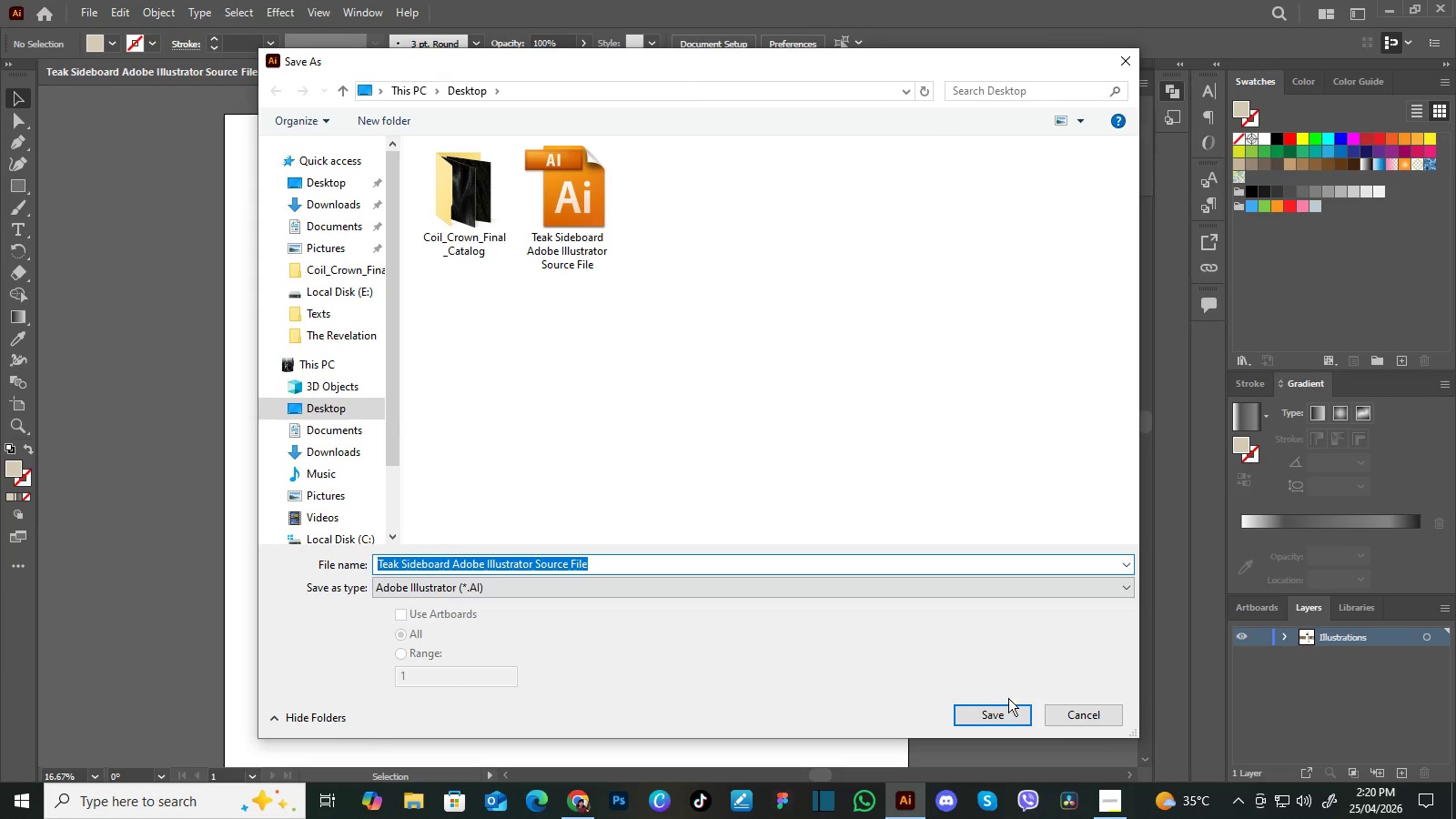 
left_click([996, 715])
 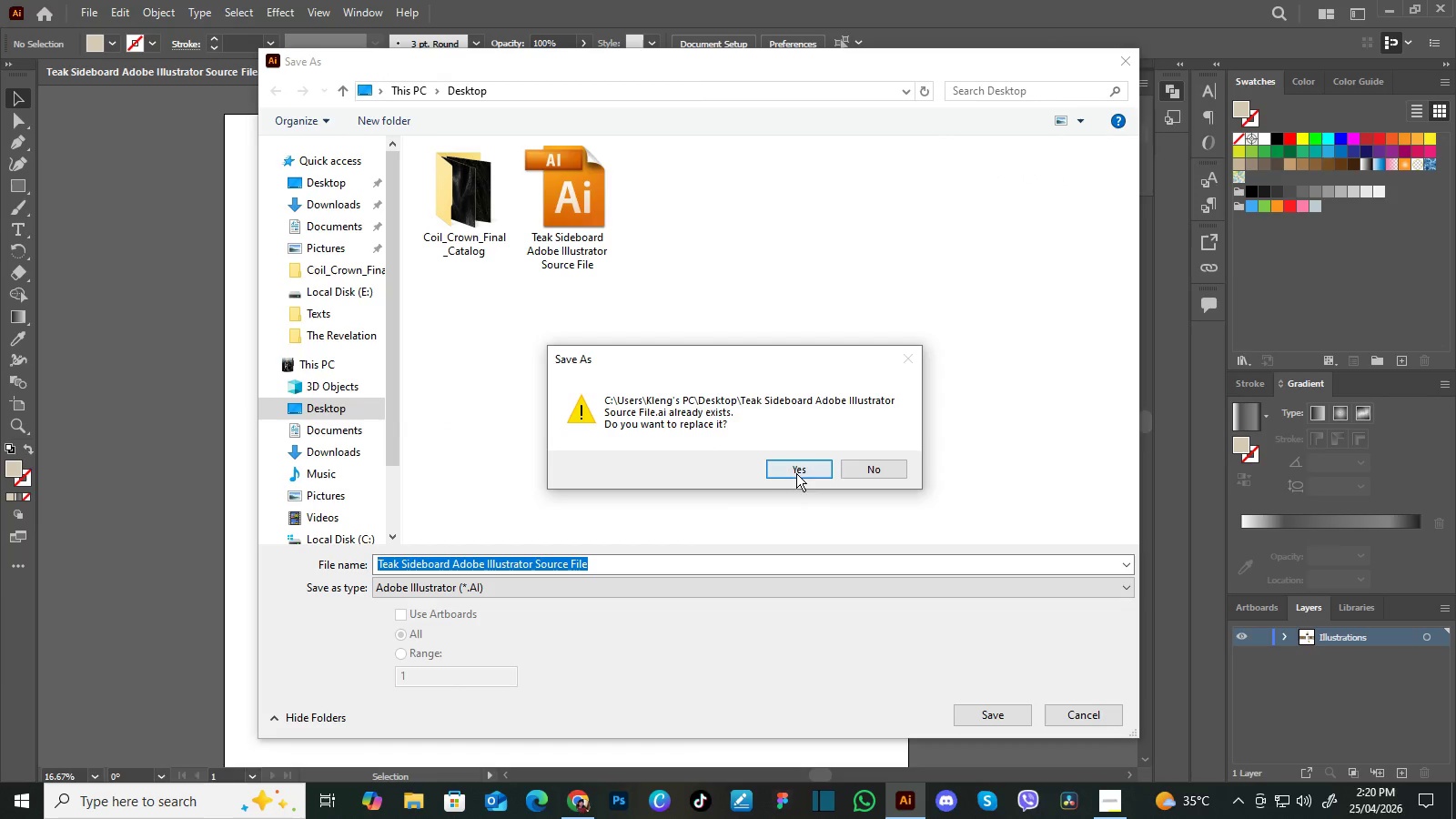 